 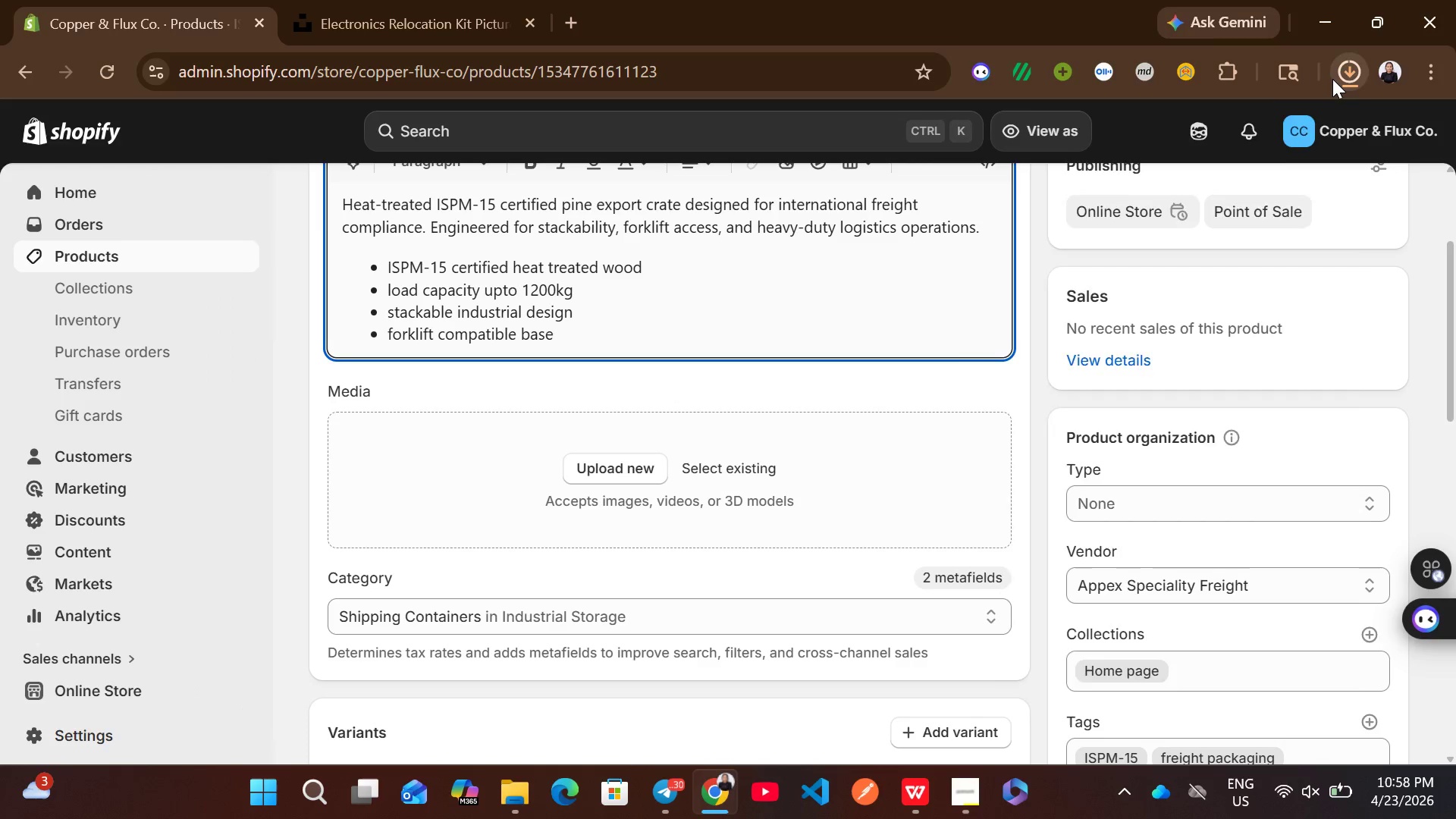 
left_click_drag(start_coordinate=[1101, 399], to_coordinate=[717, 491])
 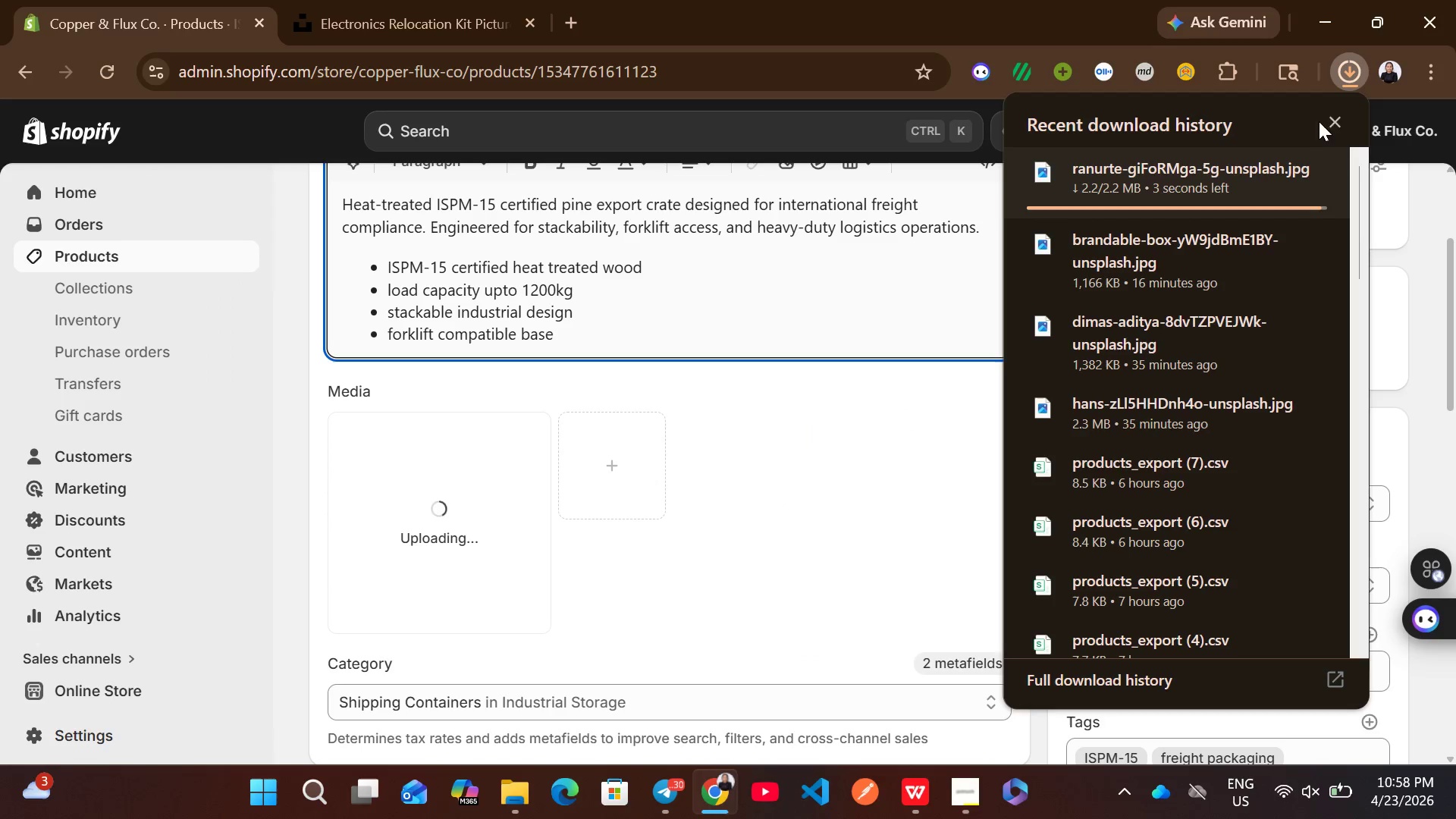 
left_click([1329, 121])
 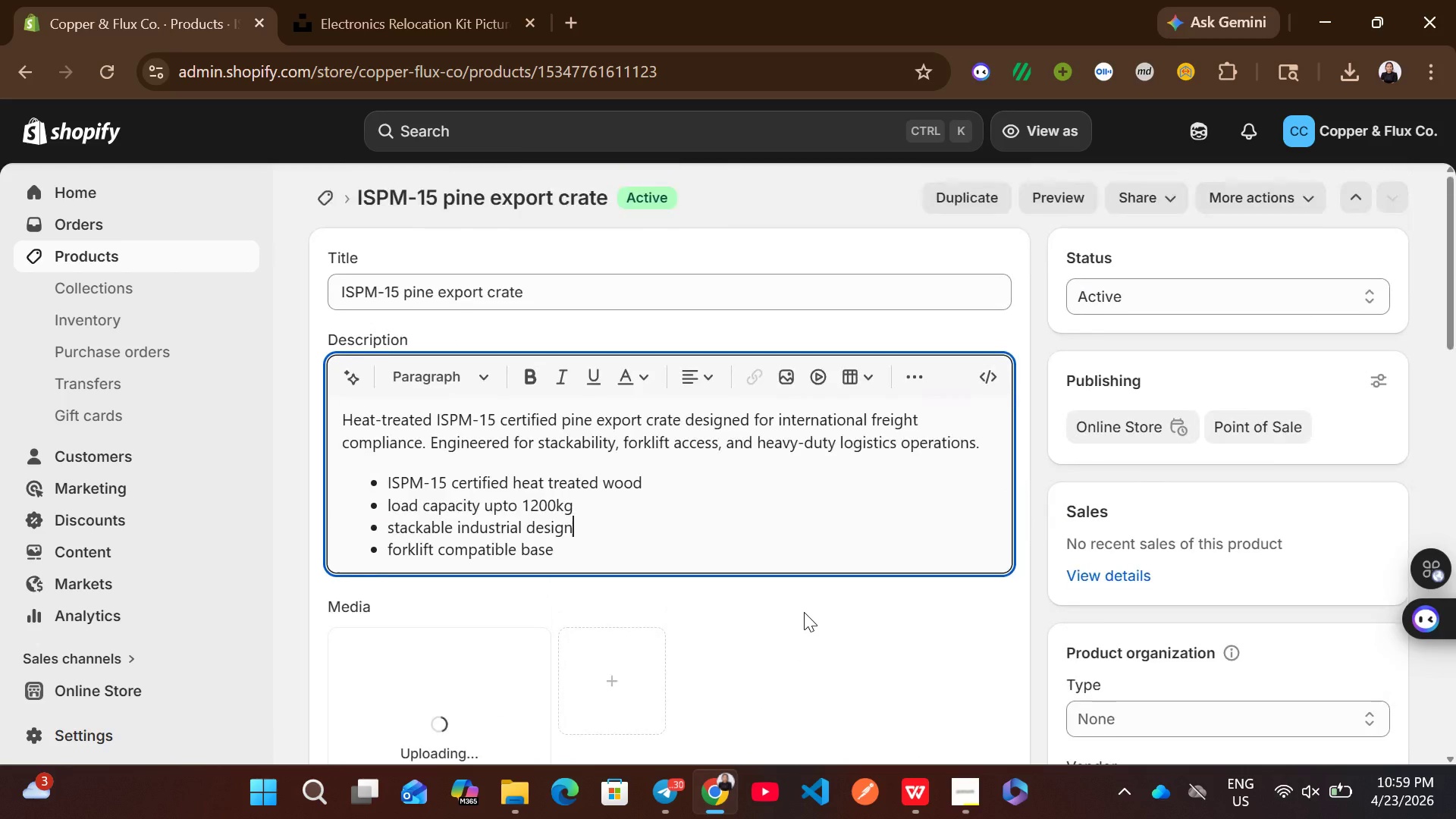 
wait(55.26)
 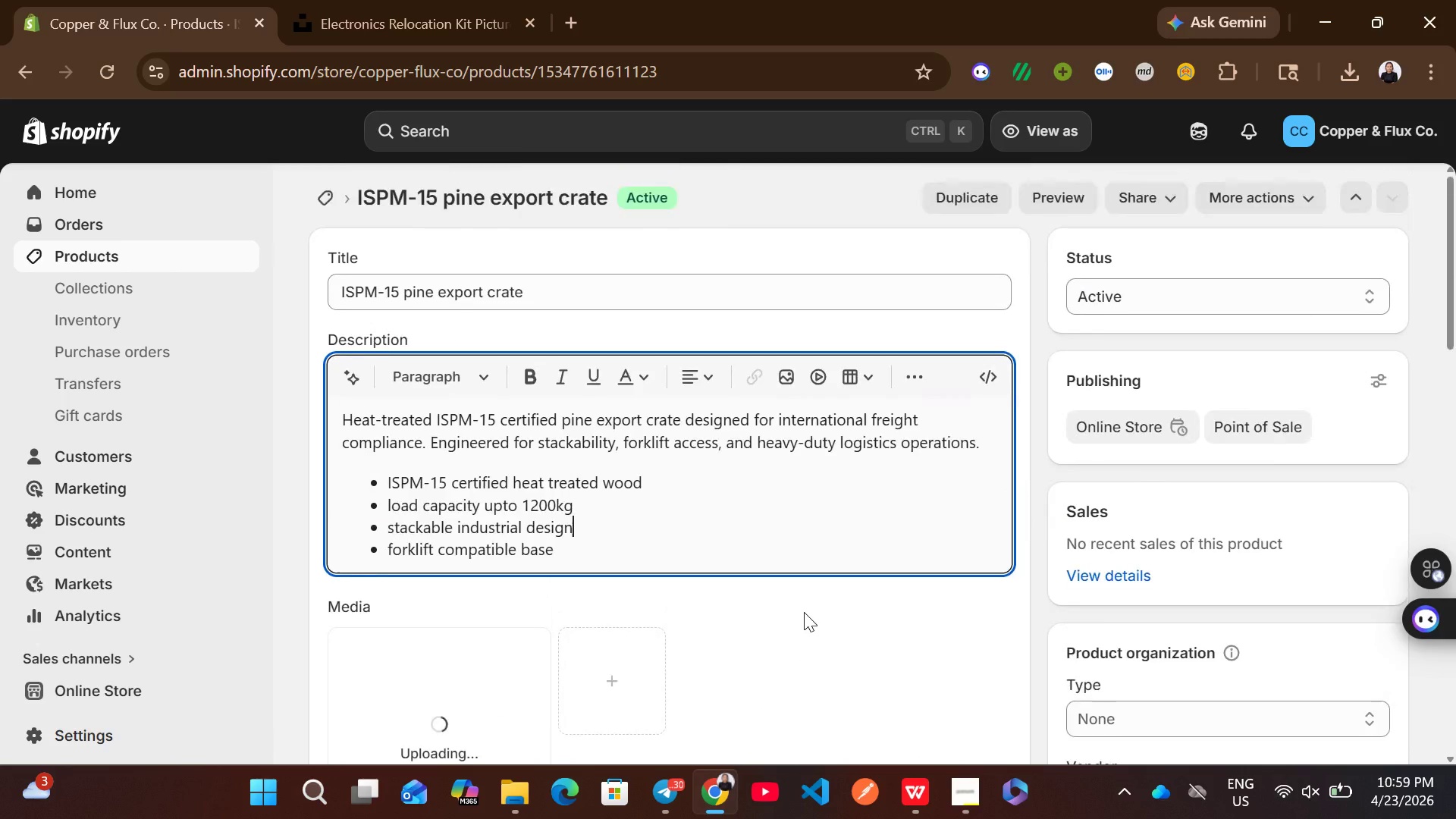 
left_click([196, 262])
 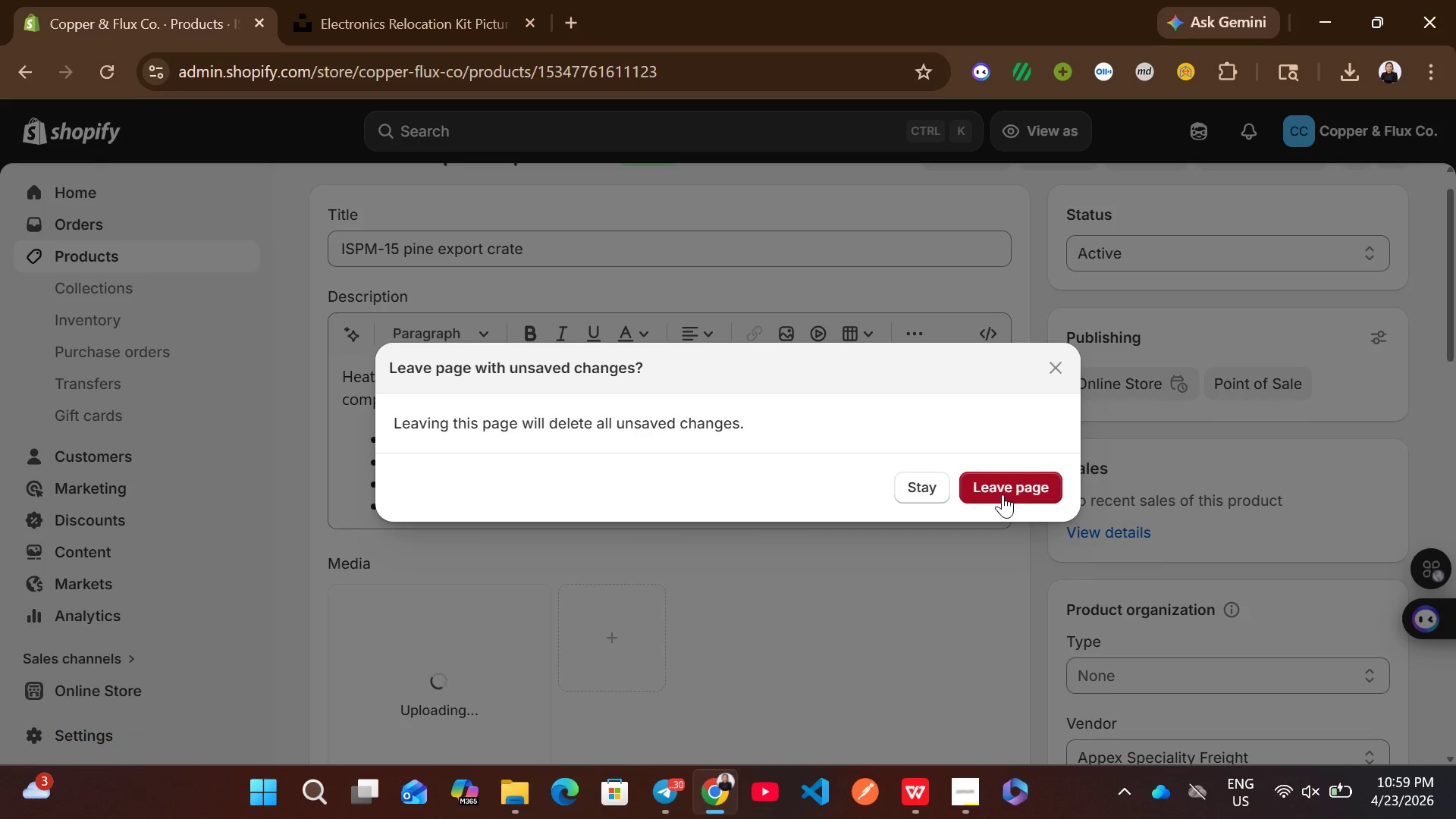 
left_click([925, 484])
 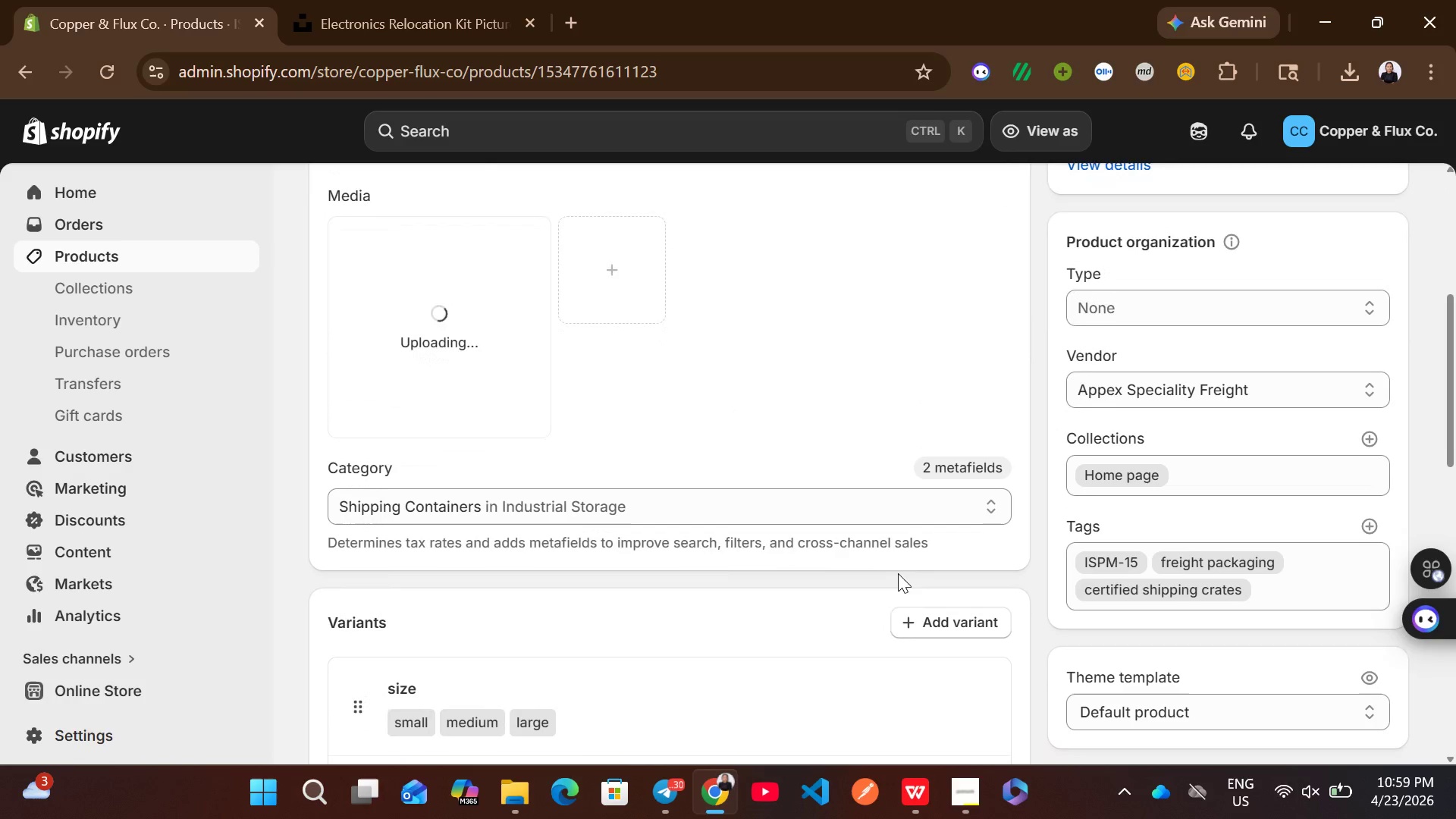 
left_click([480, 379])
 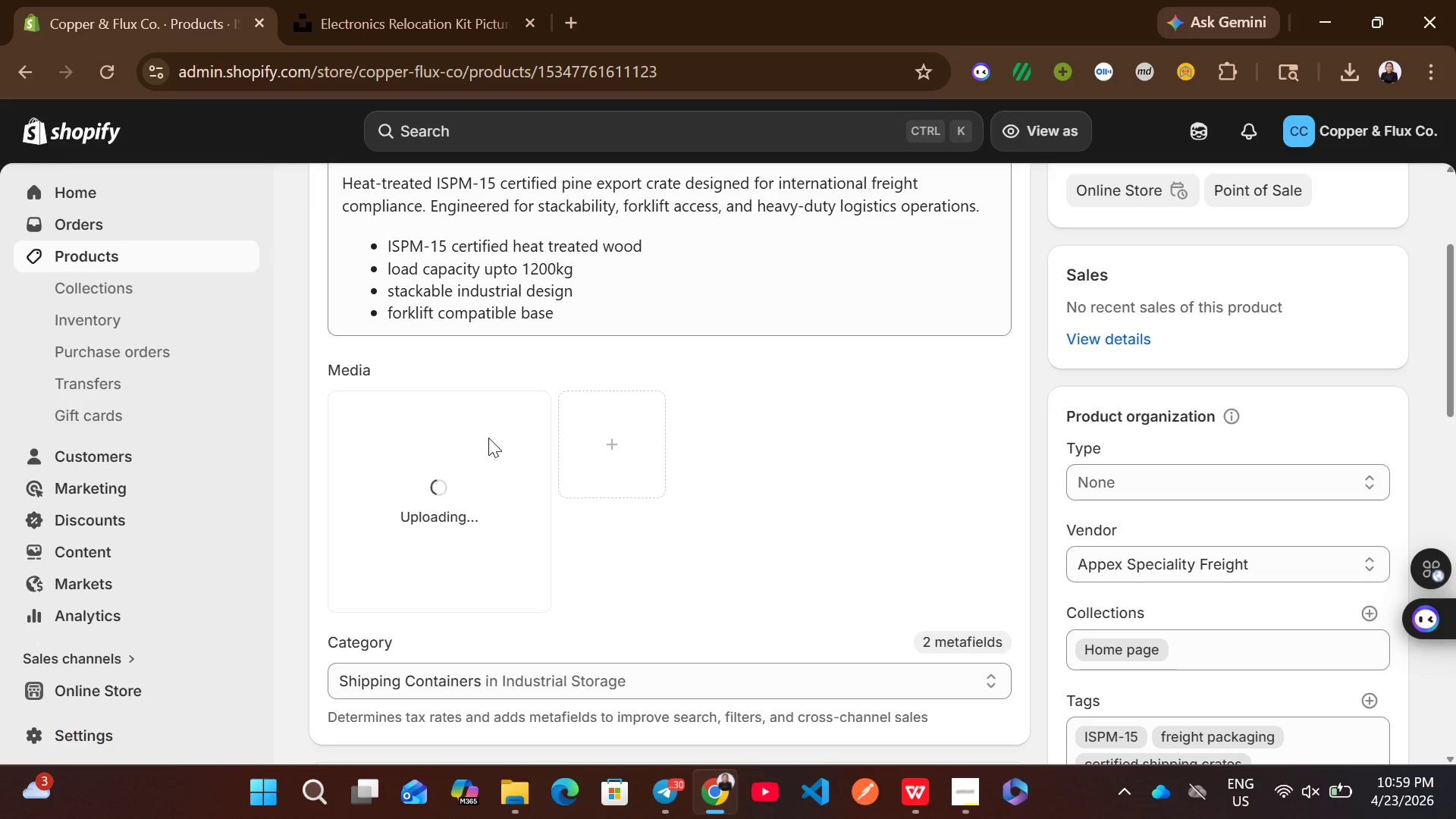 
left_click([623, 510])
 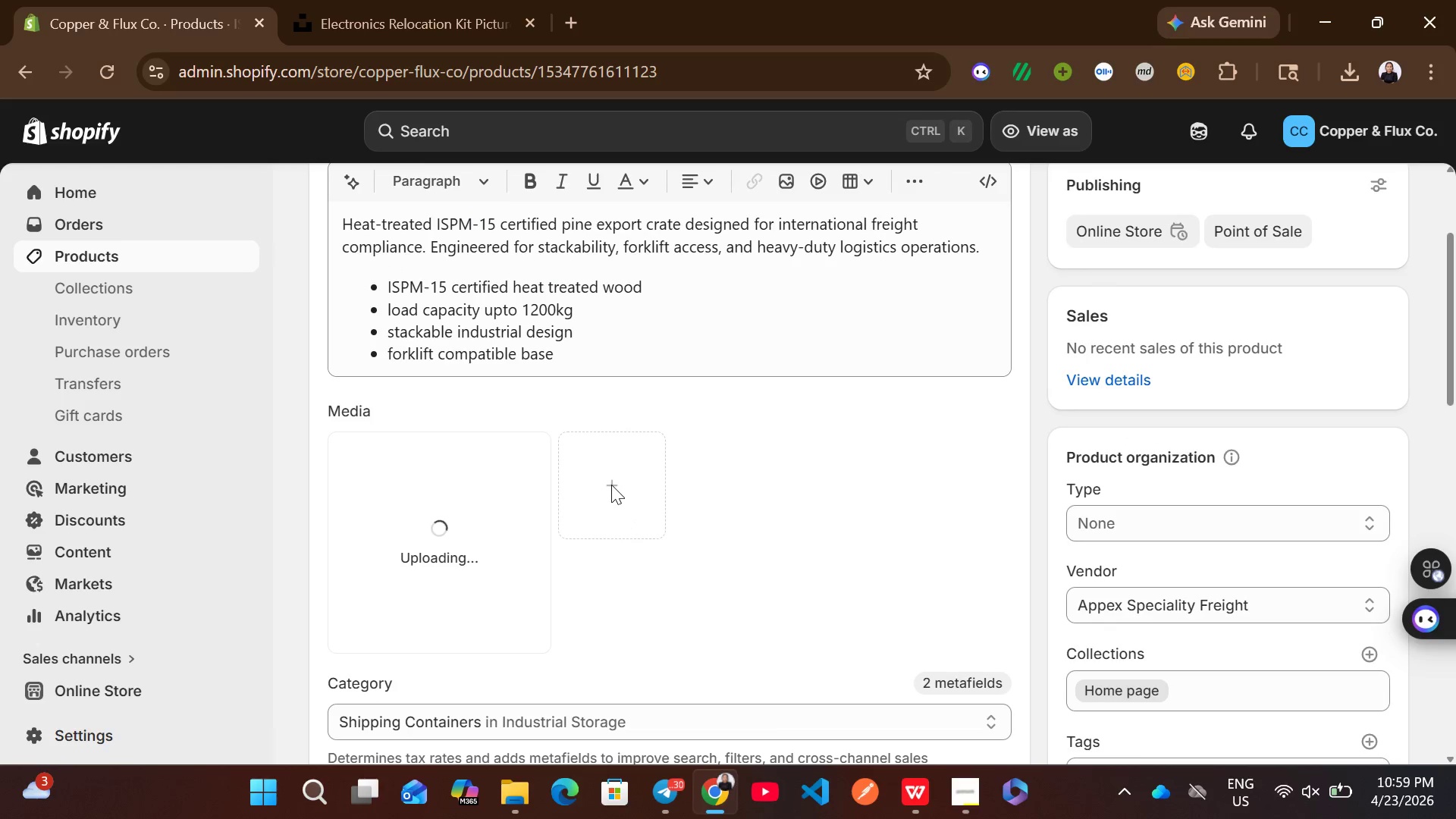 
left_click([611, 485])
 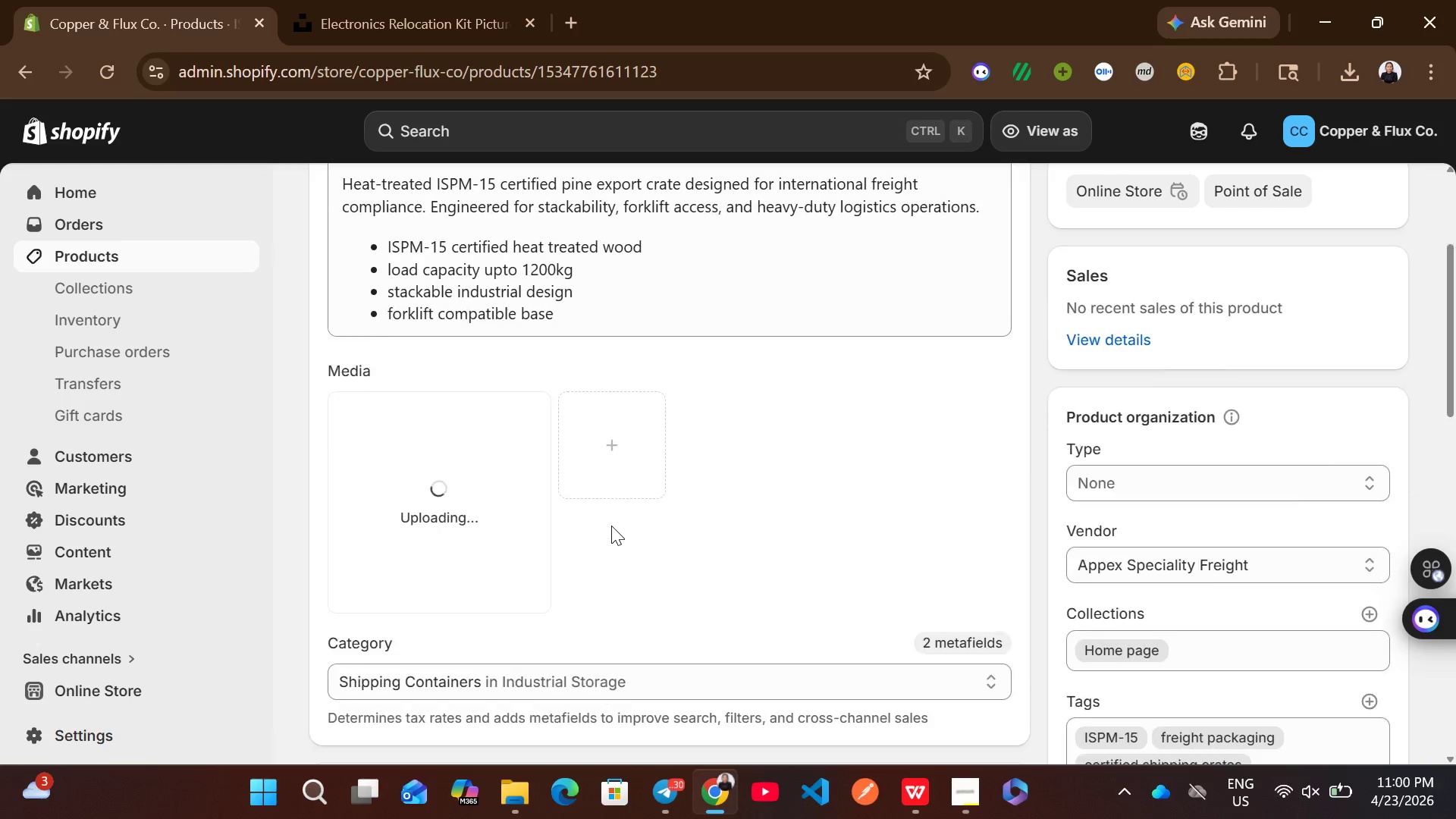 
left_click([455, 535])
 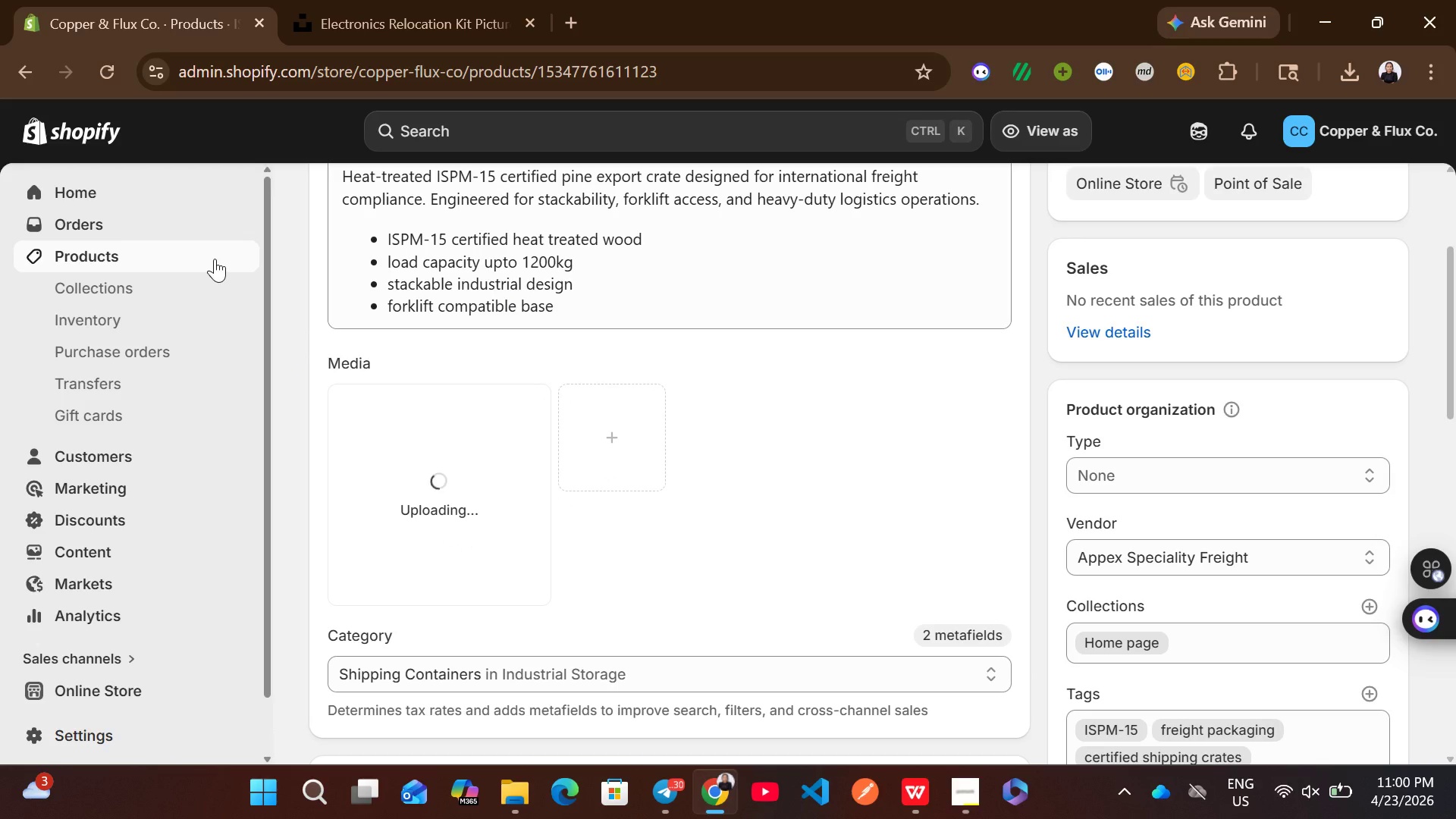 
left_click([215, 258])
 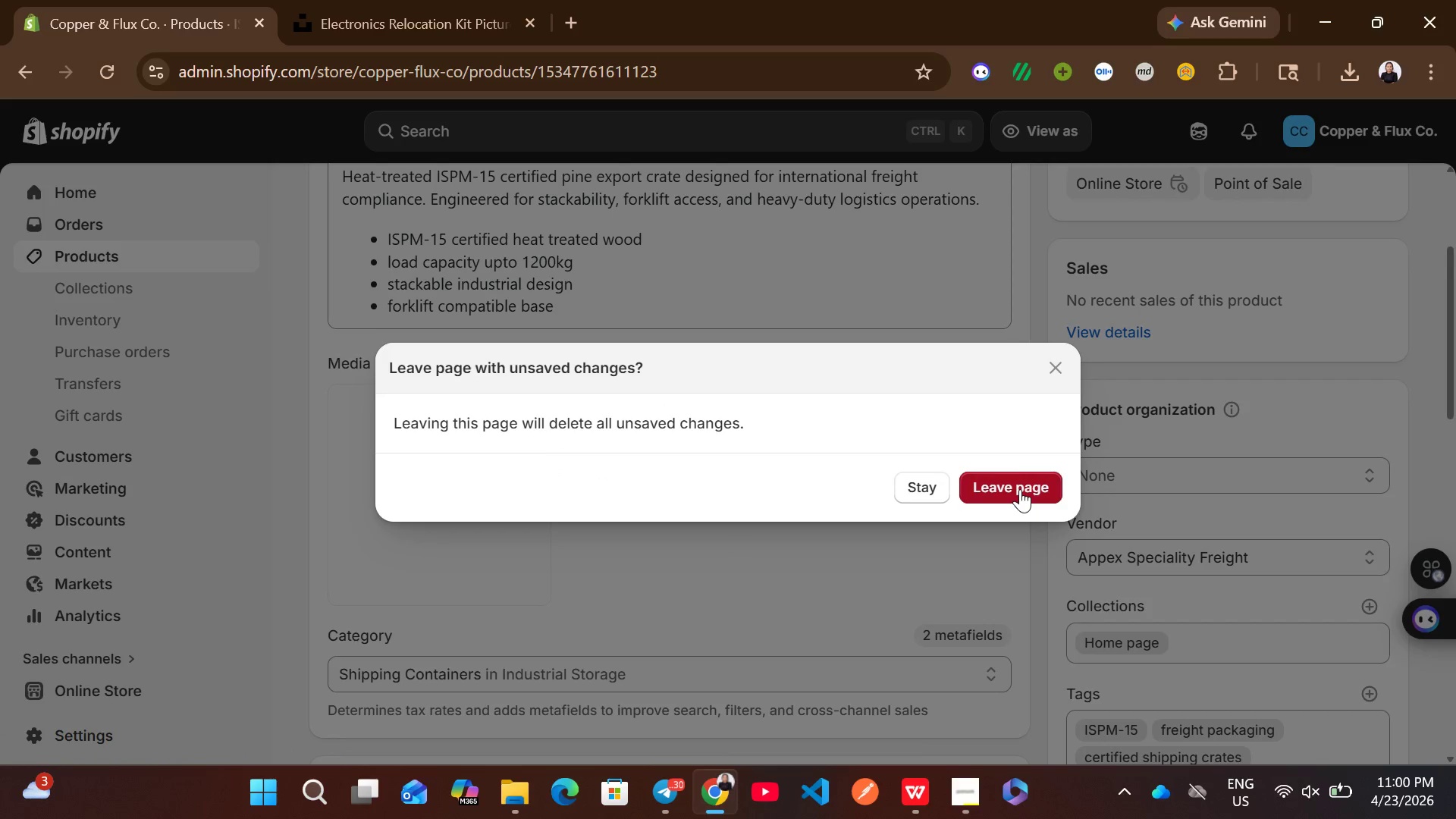 
double_click([1020, 489])
 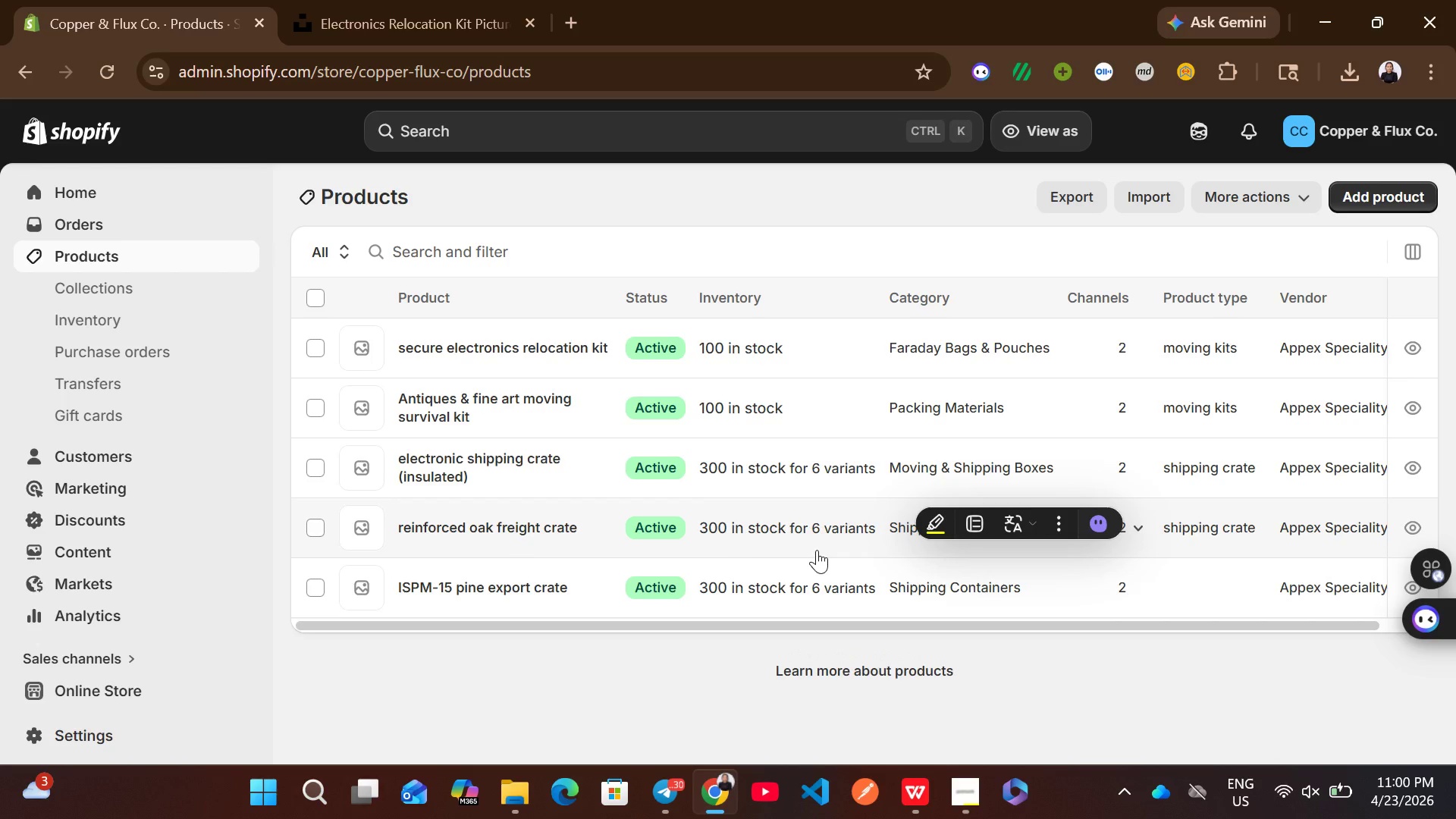 
left_click([812, 571])
 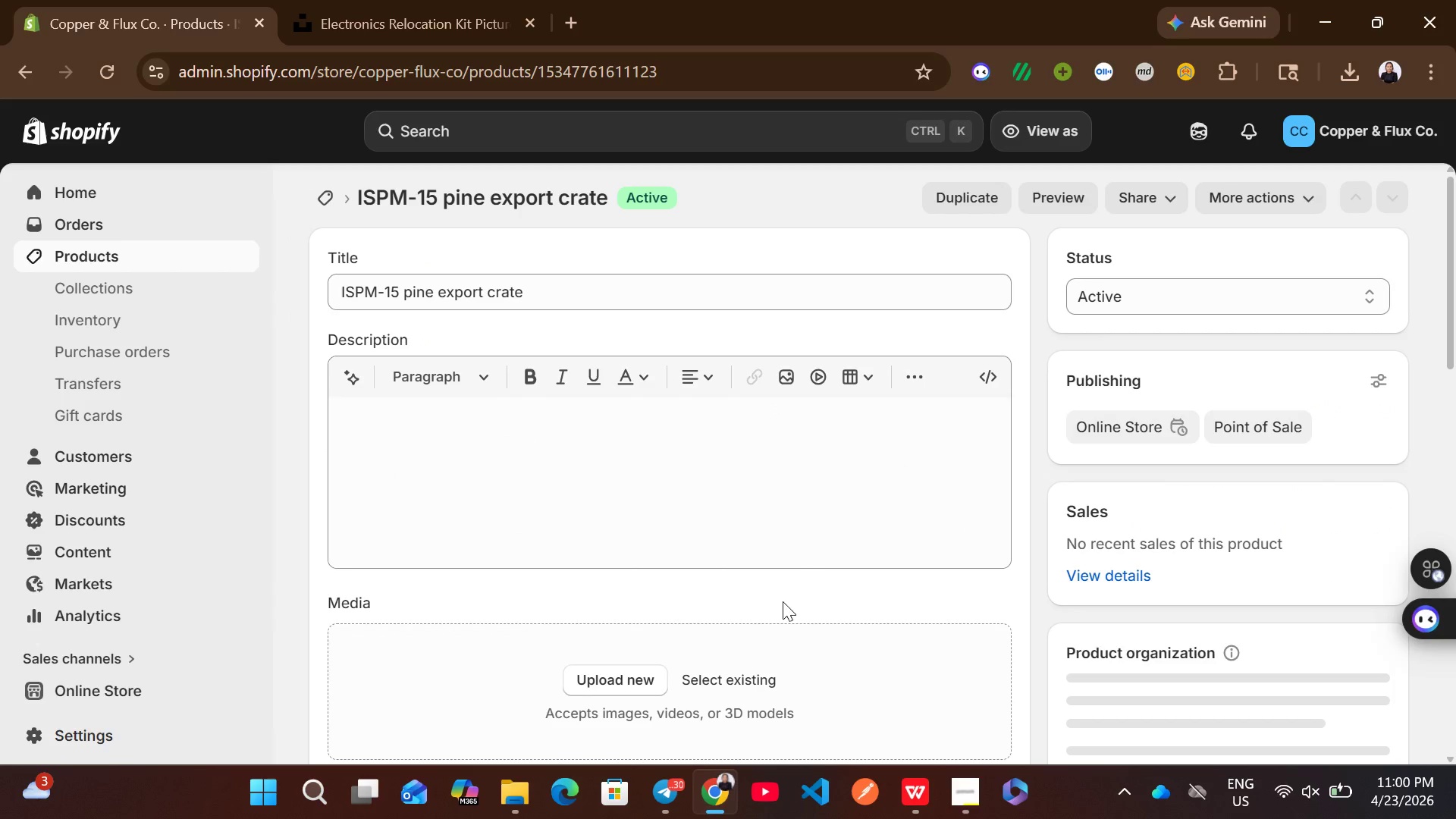 
left_click([748, 684])
 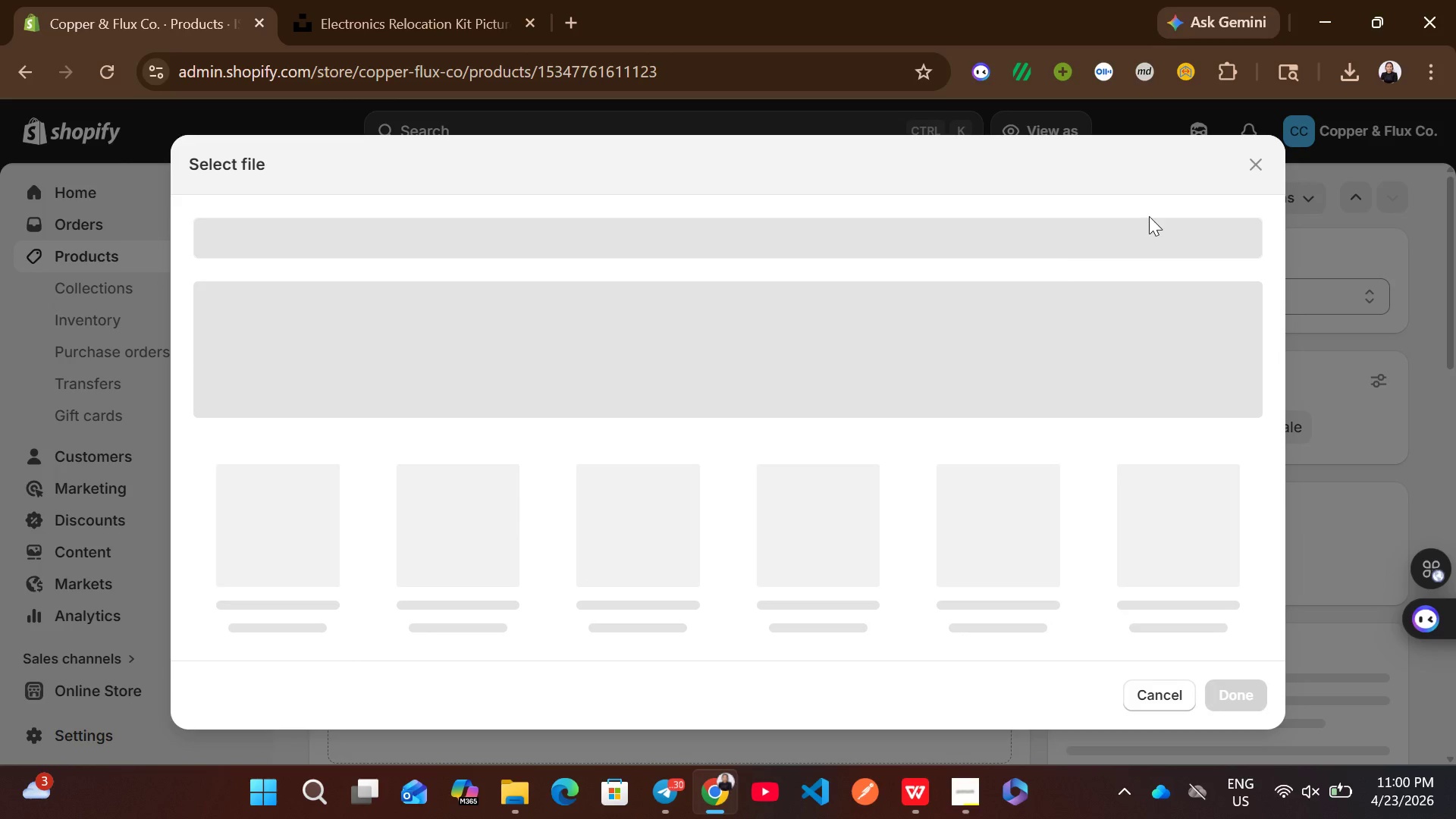 
left_click([1252, 171])
 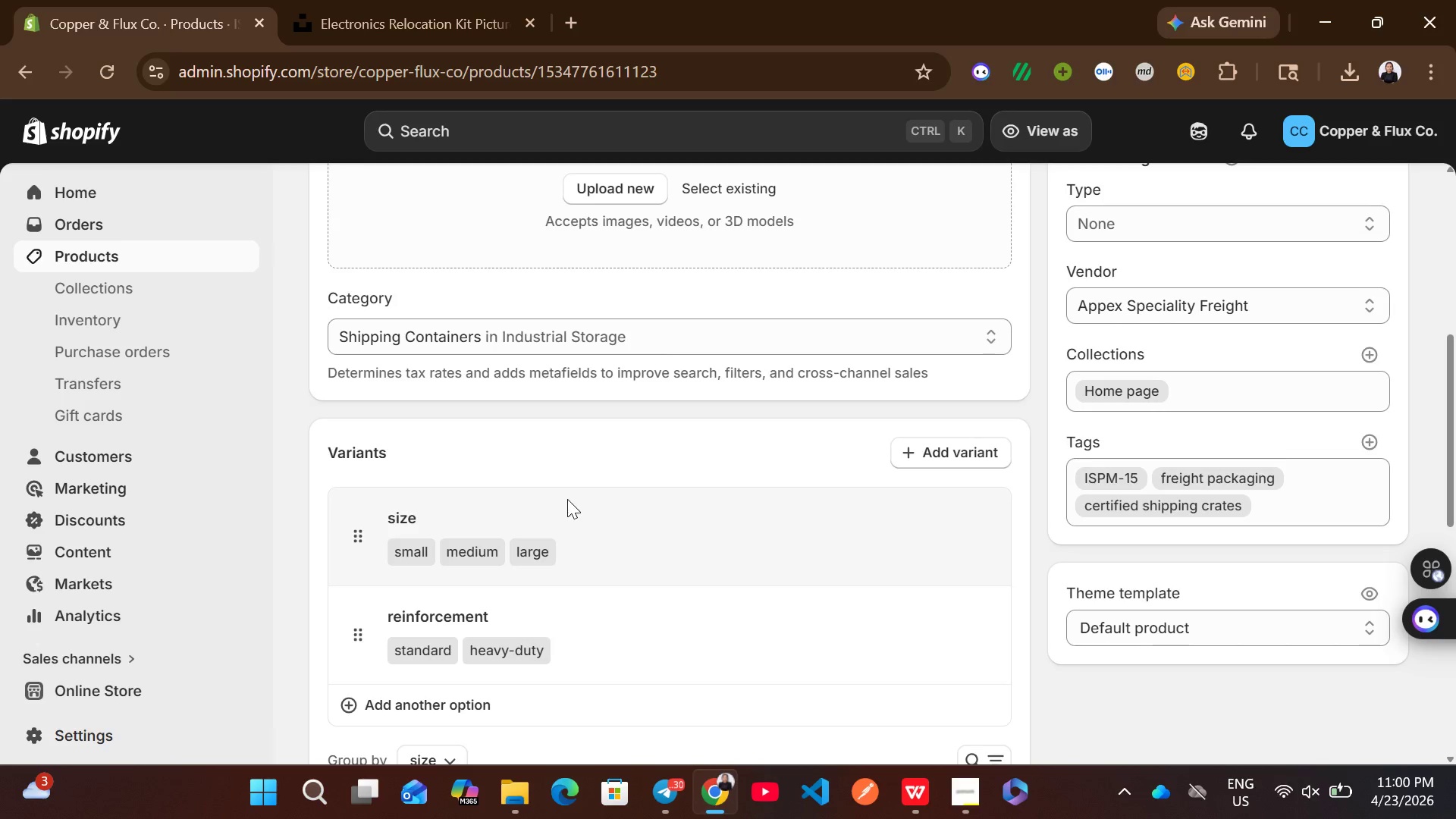 
wait(6.25)
 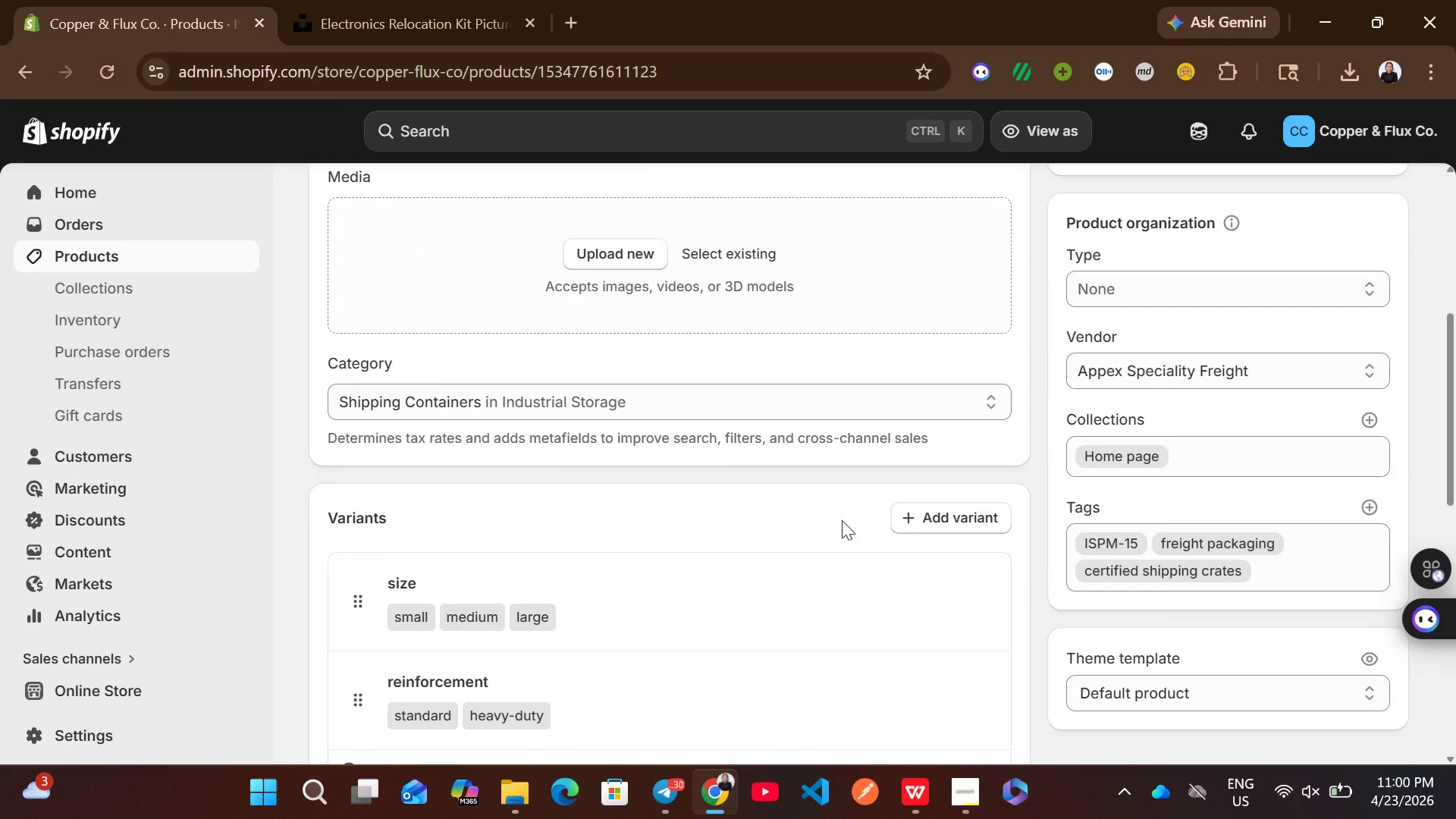 
left_click([180, 259])
 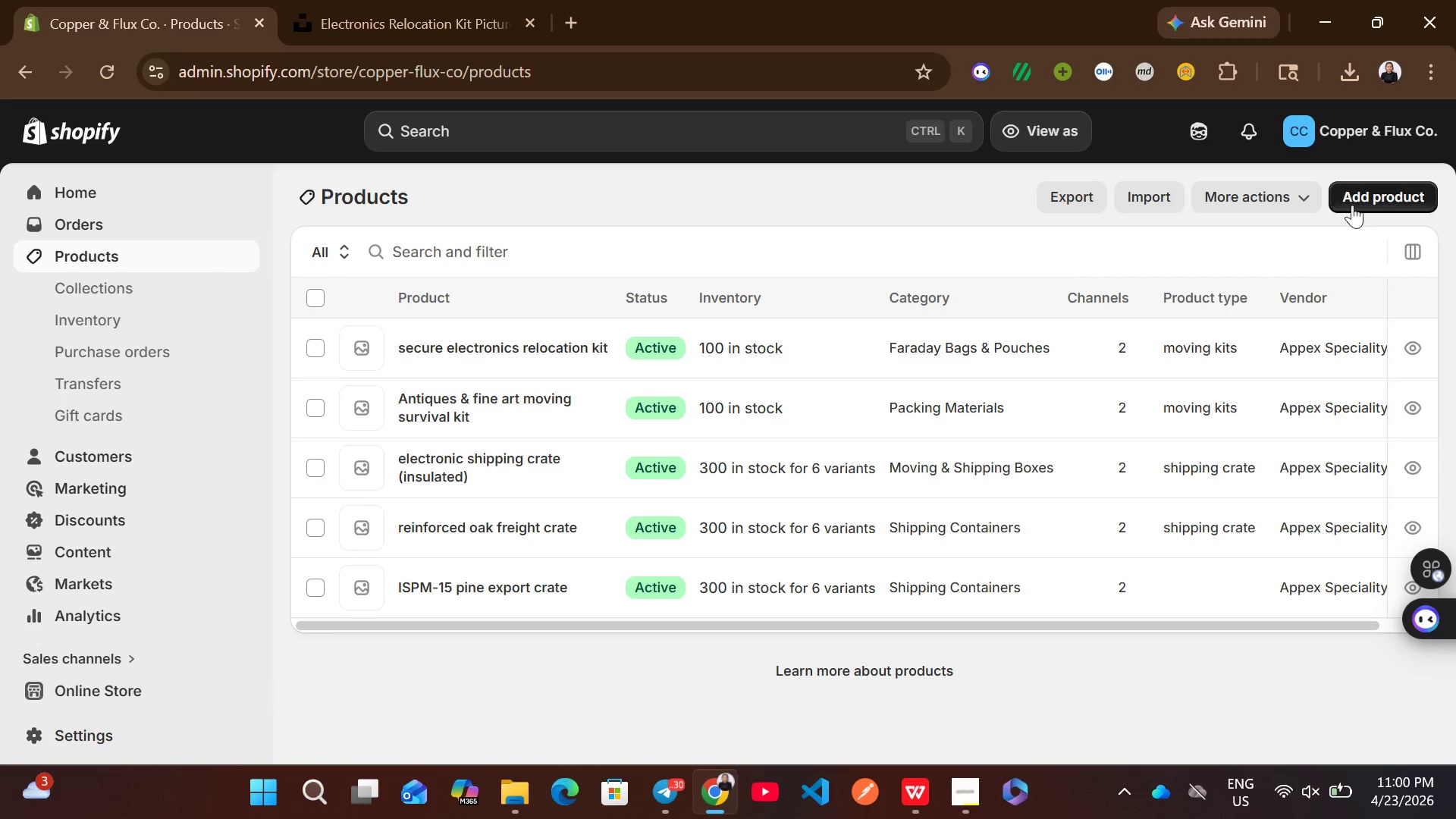 
left_click([1342, 96])
 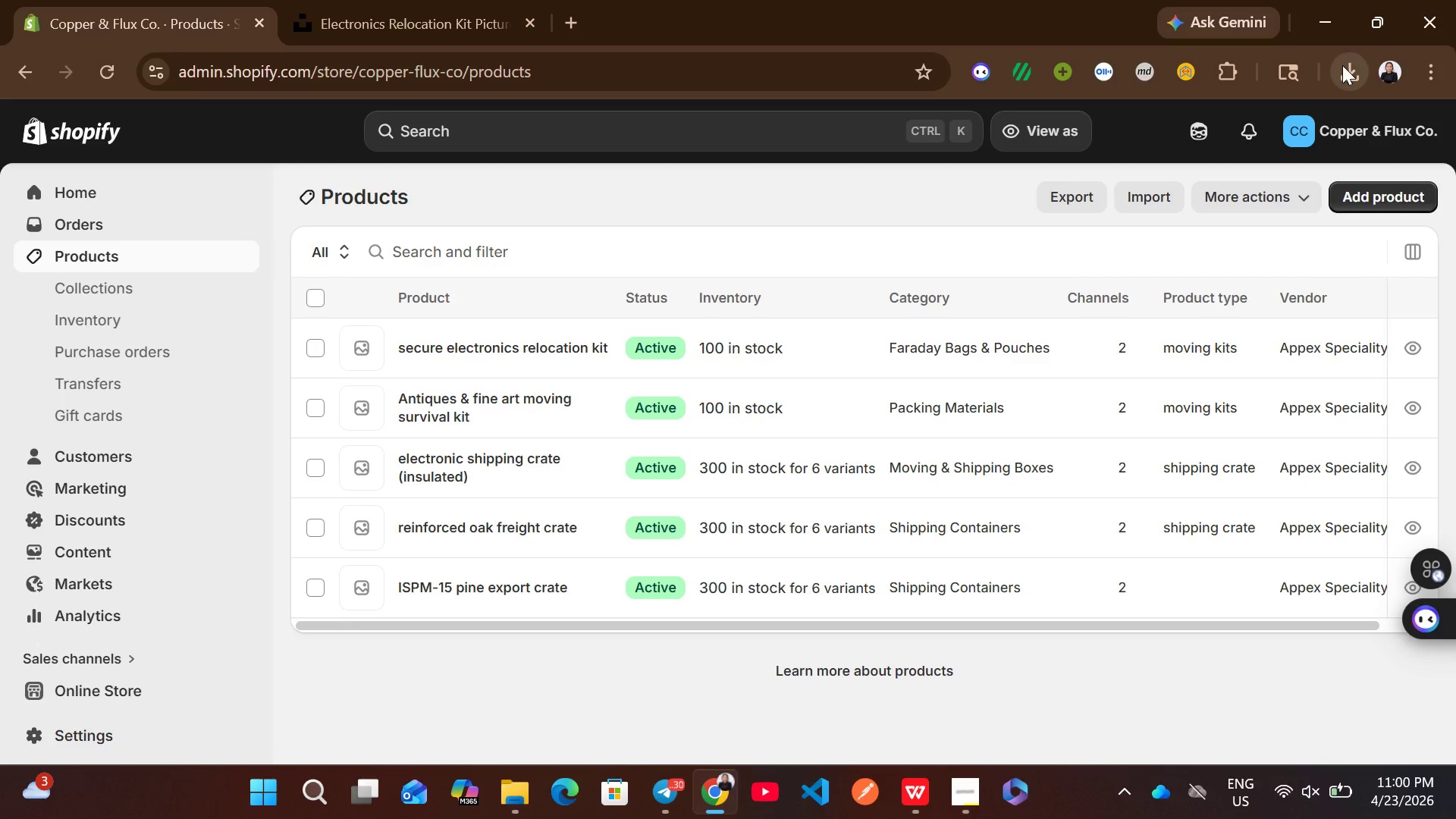 
left_click([1342, 65])
 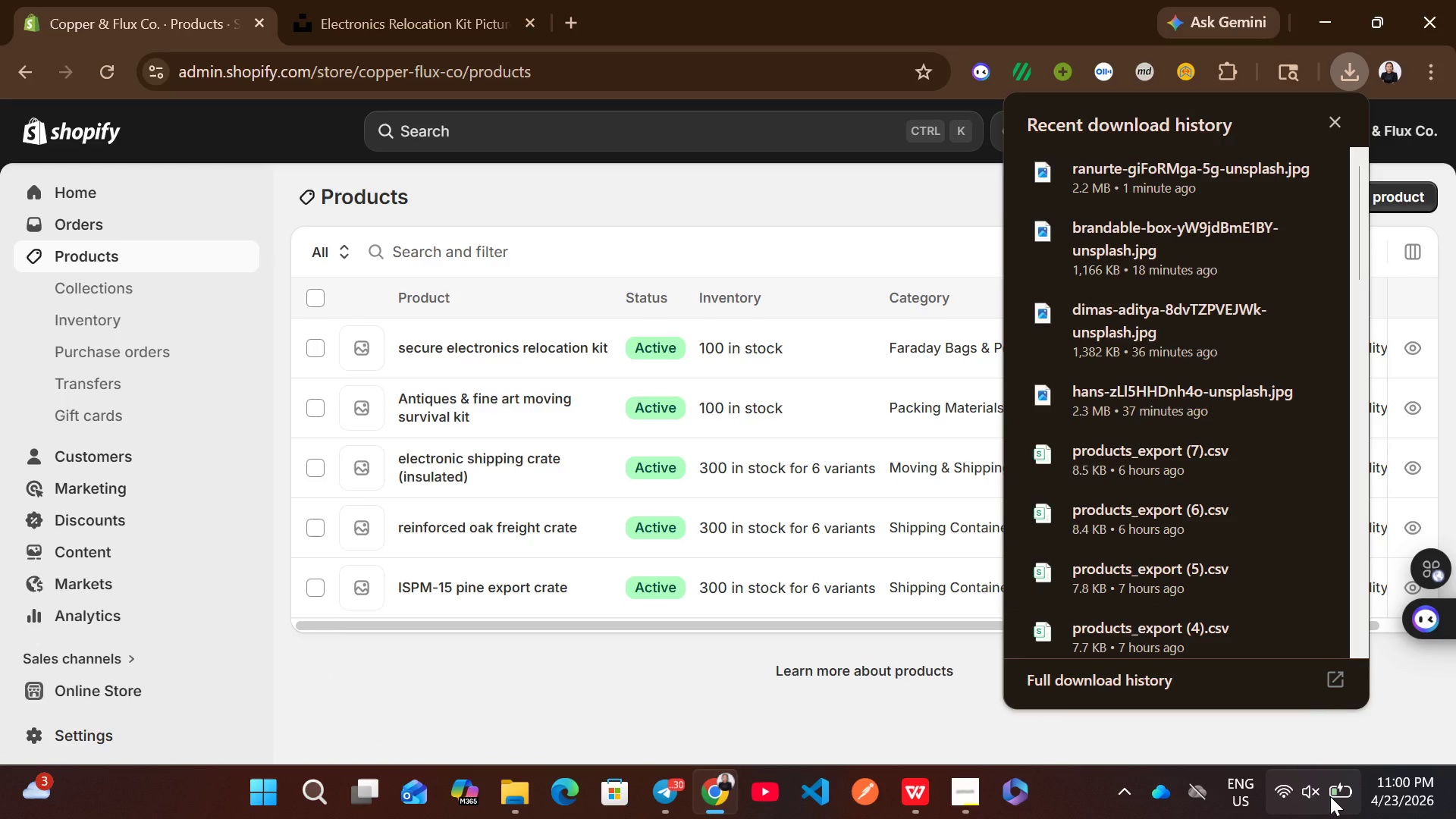 
left_click([1330, 796])
 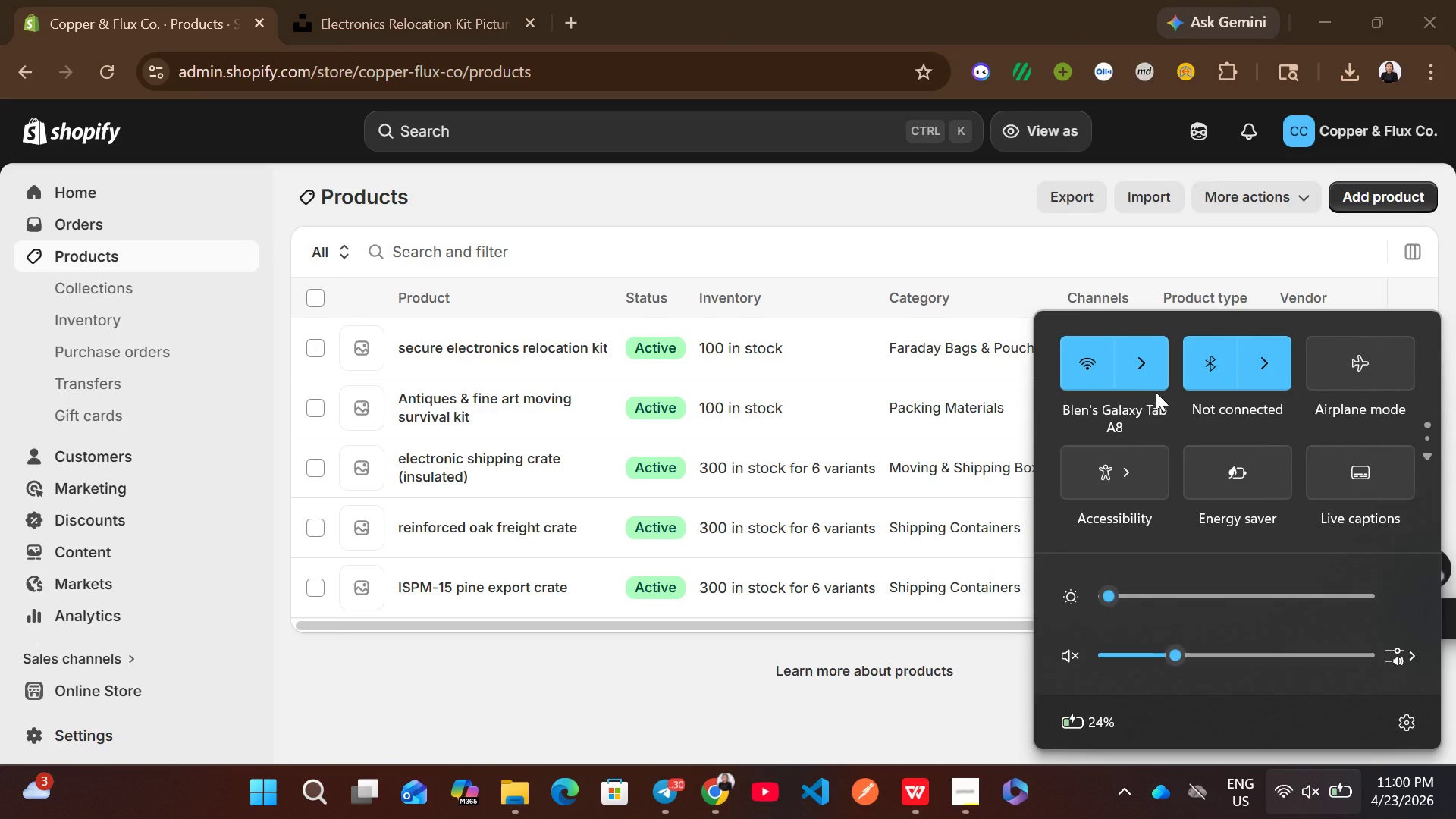 
left_click([1156, 392])
 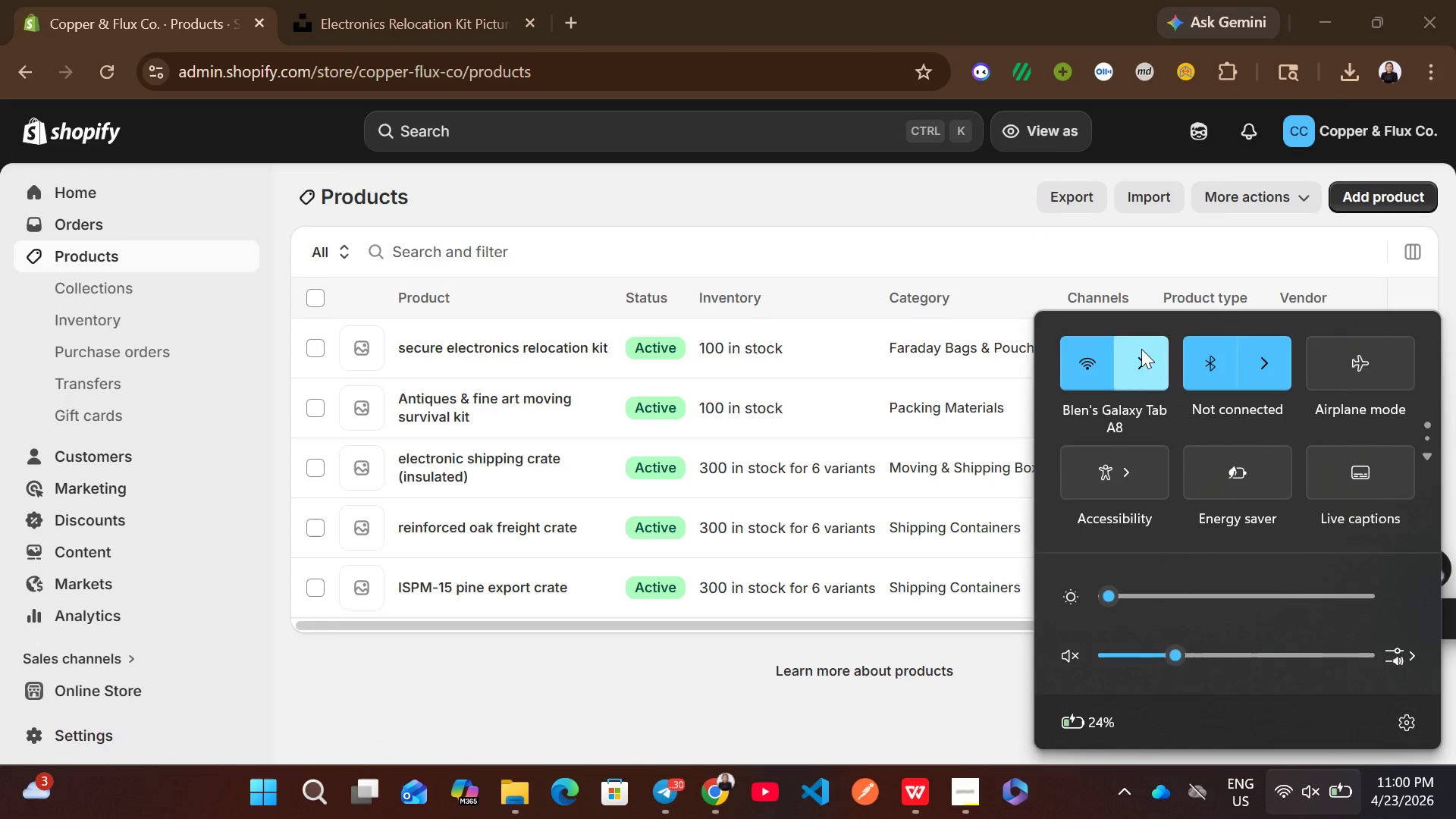 
left_click([1141, 349])
 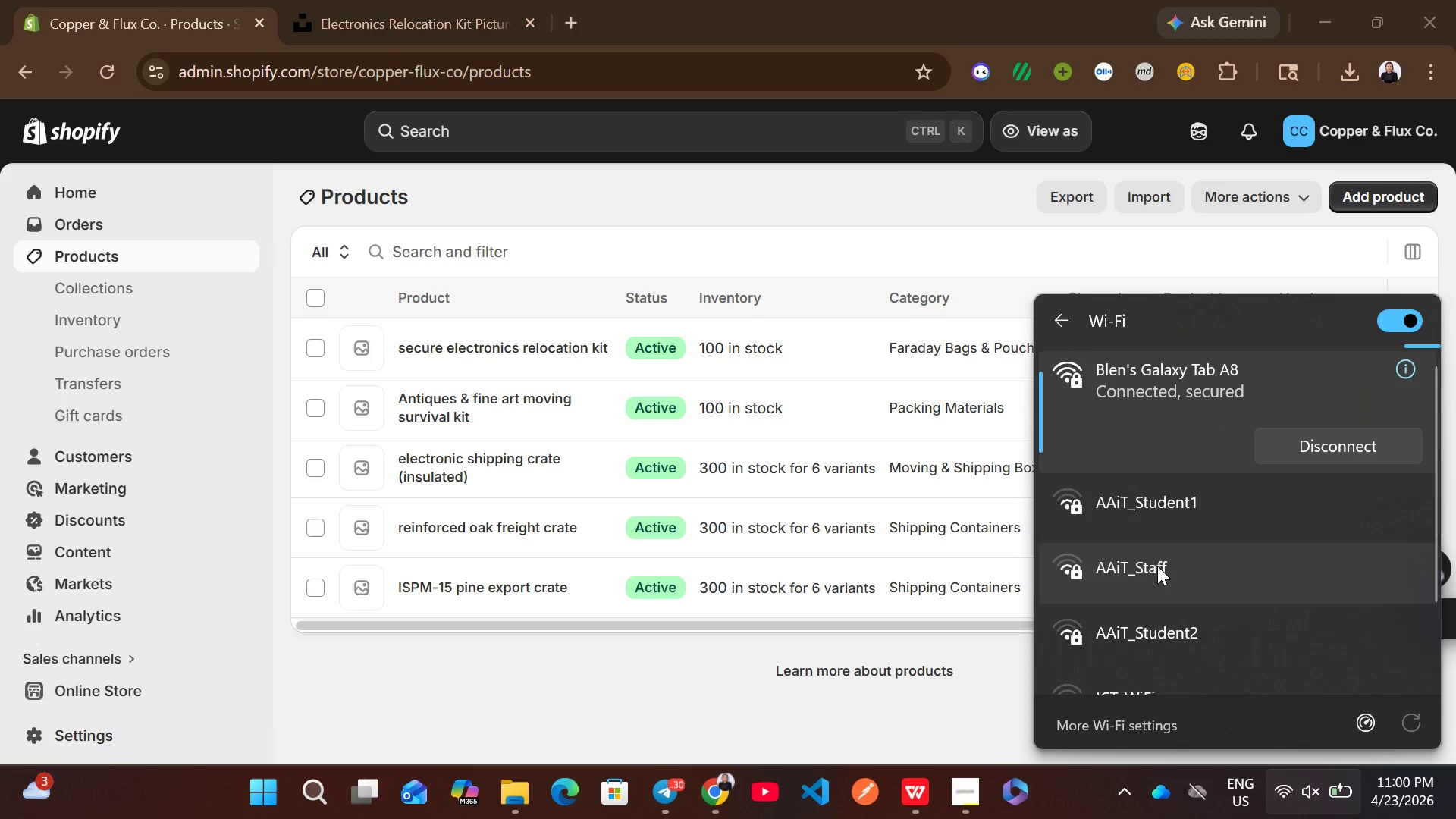 
left_click([957, 733])
 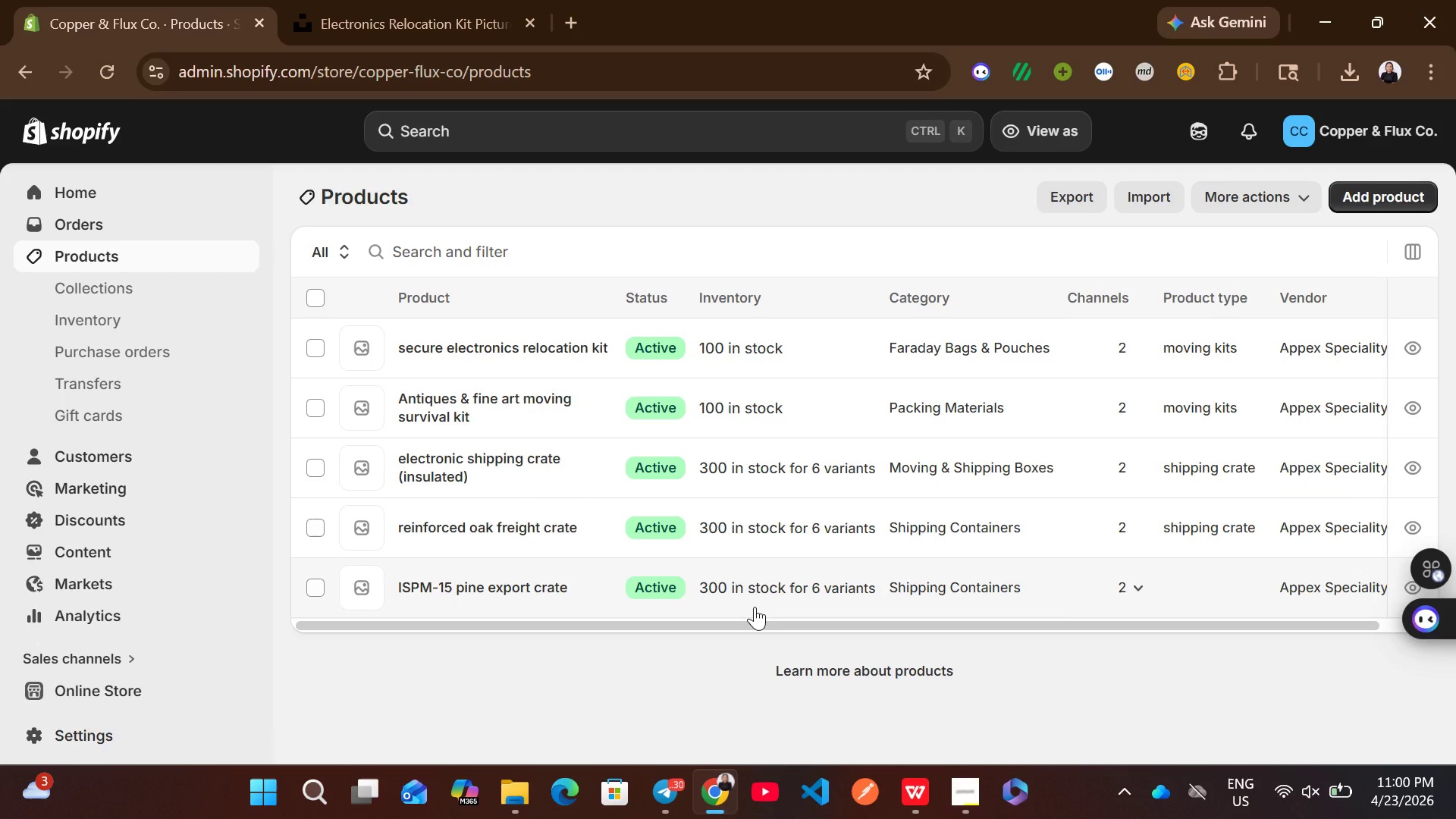 
left_click([760, 598])
 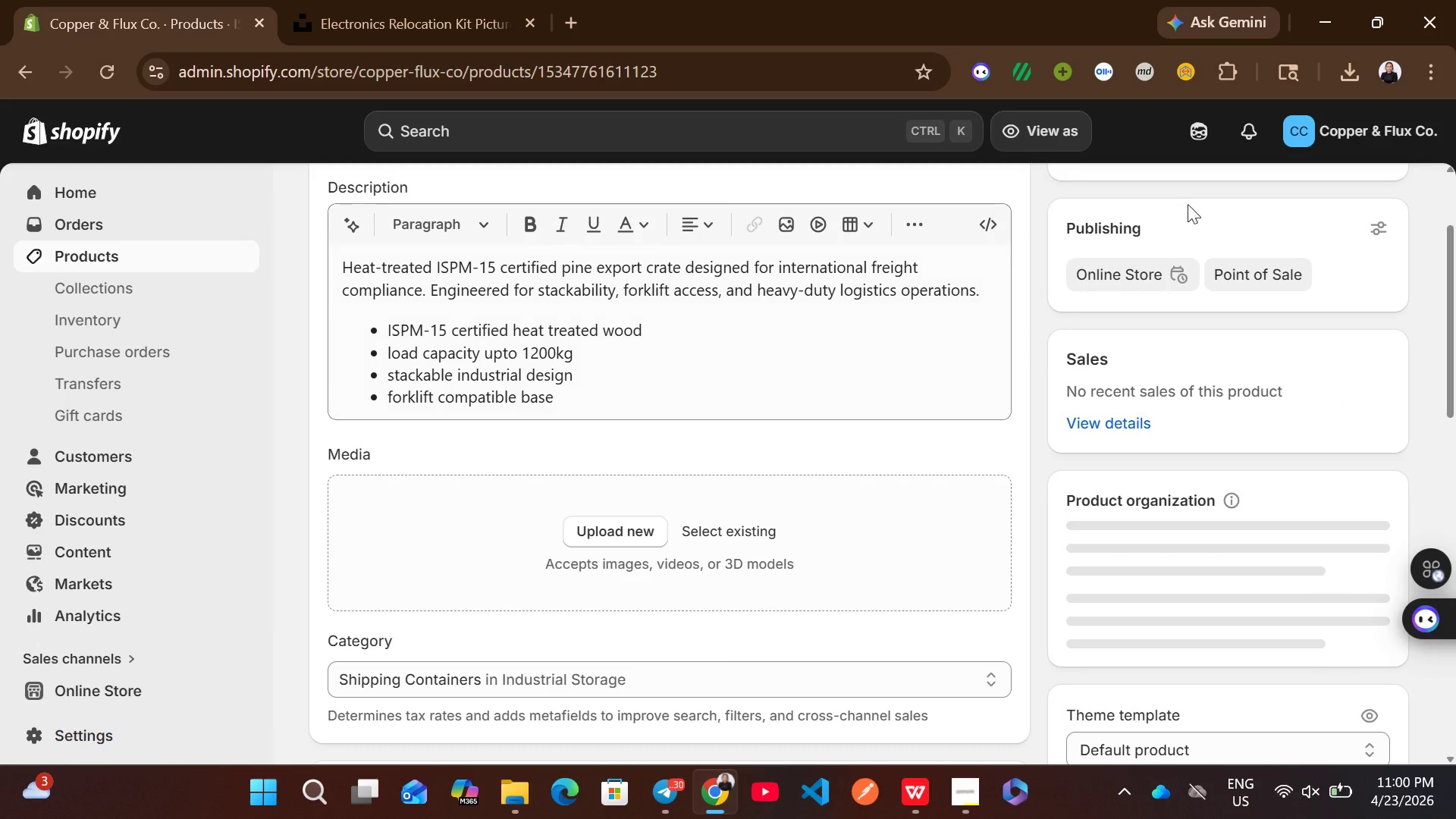 
left_click([1339, 67])
 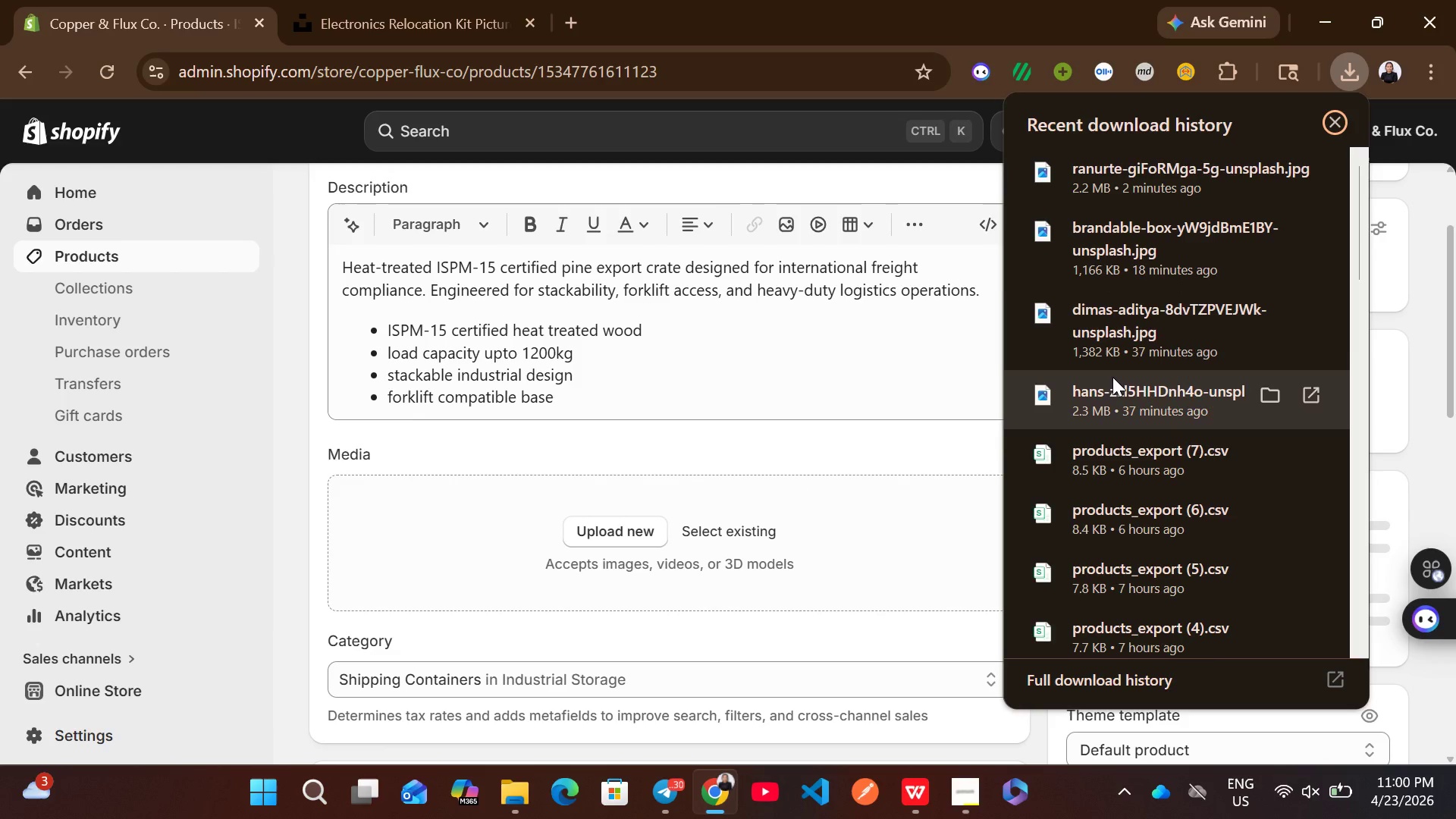 